 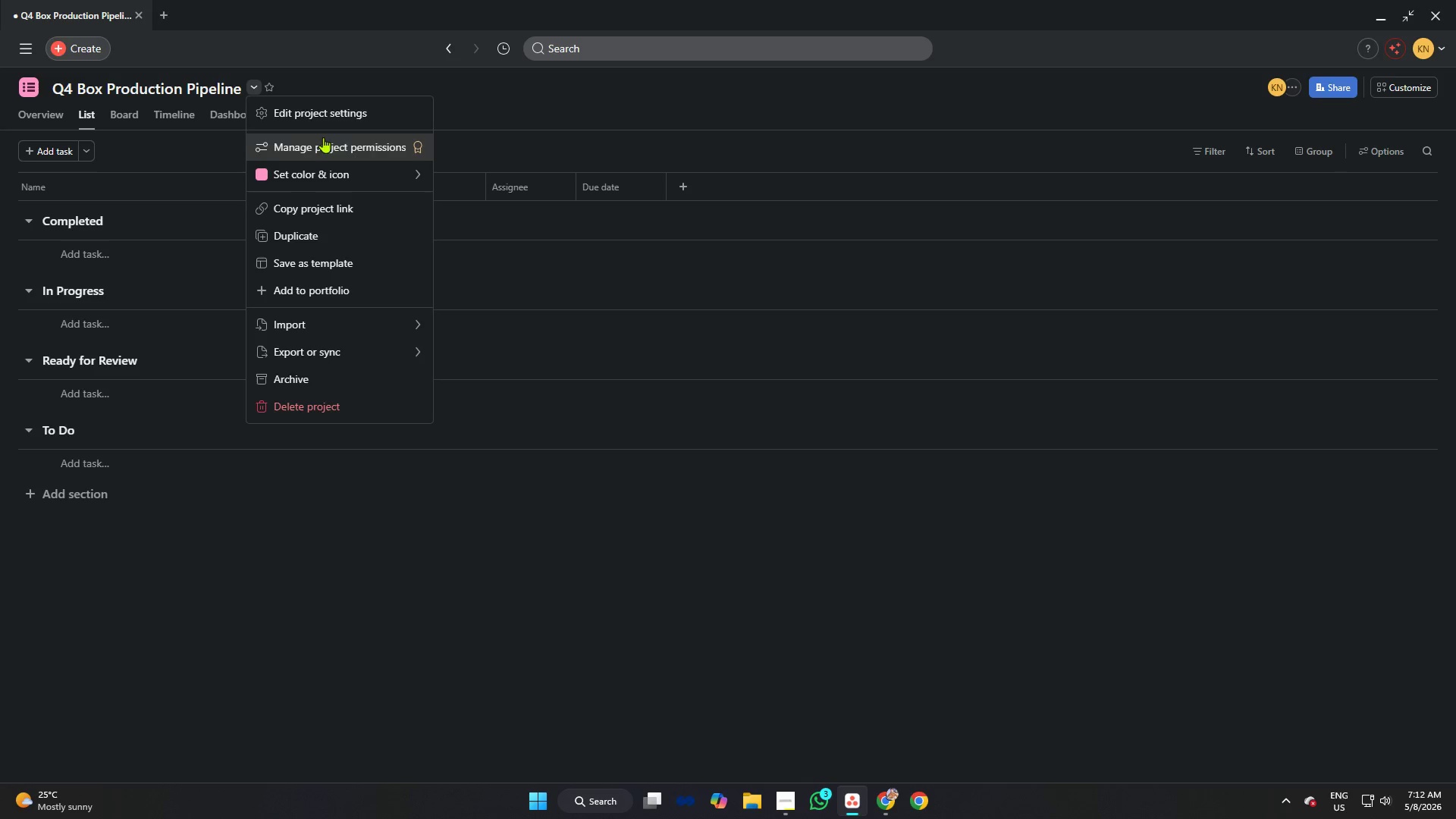 
left_click([457, 350])
 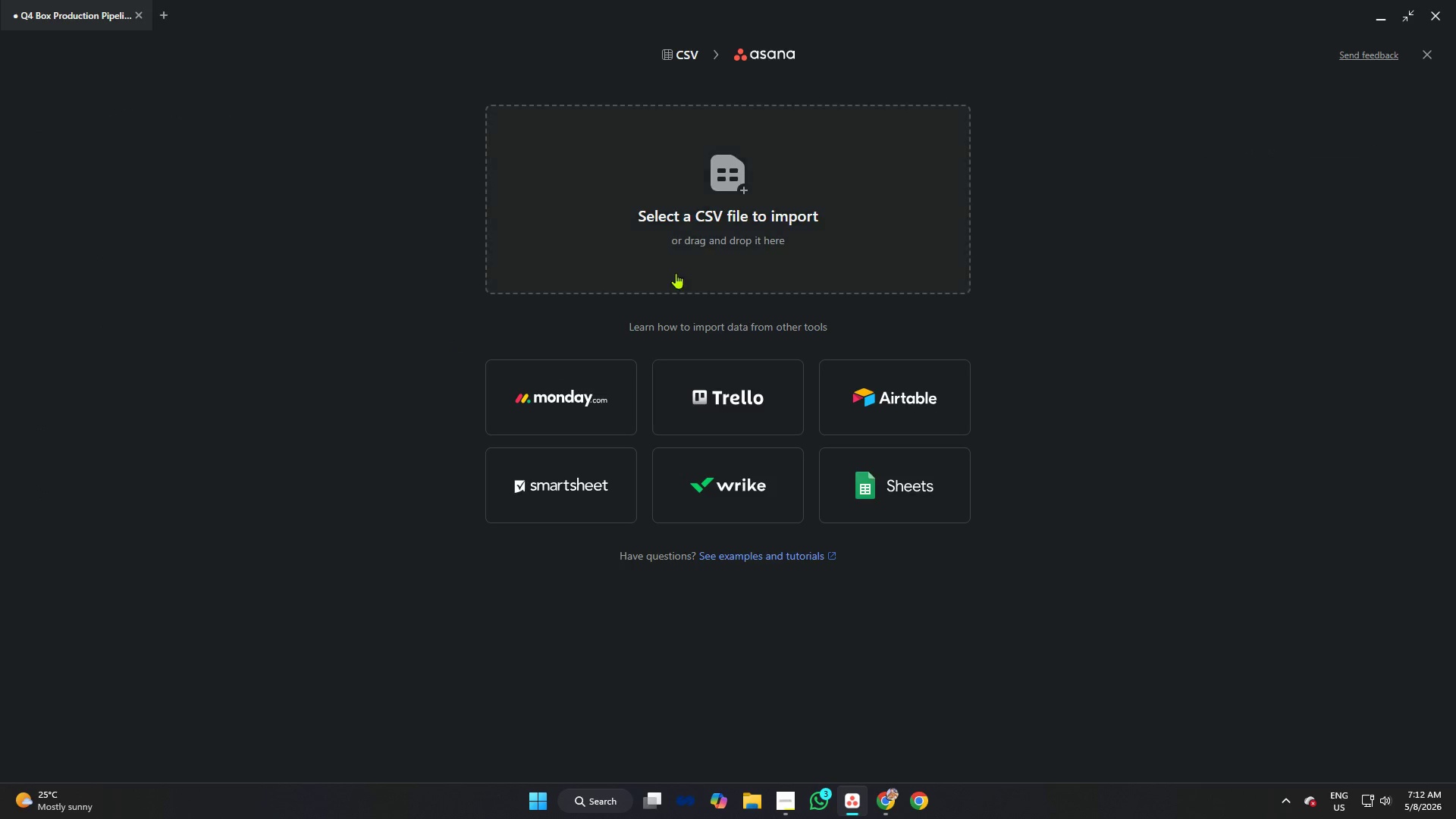 
left_click([676, 224])
 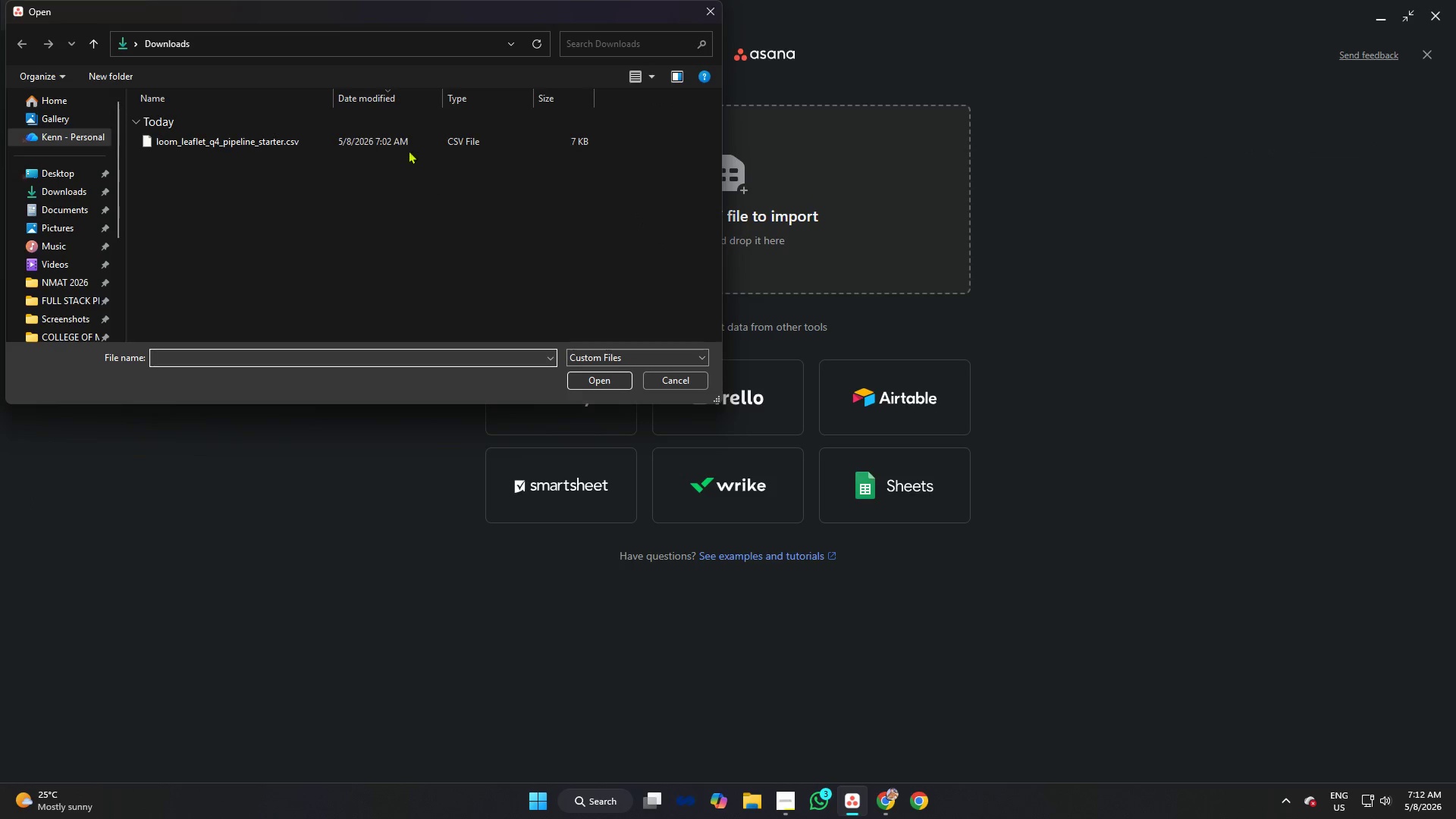 
left_click([397, 135])
 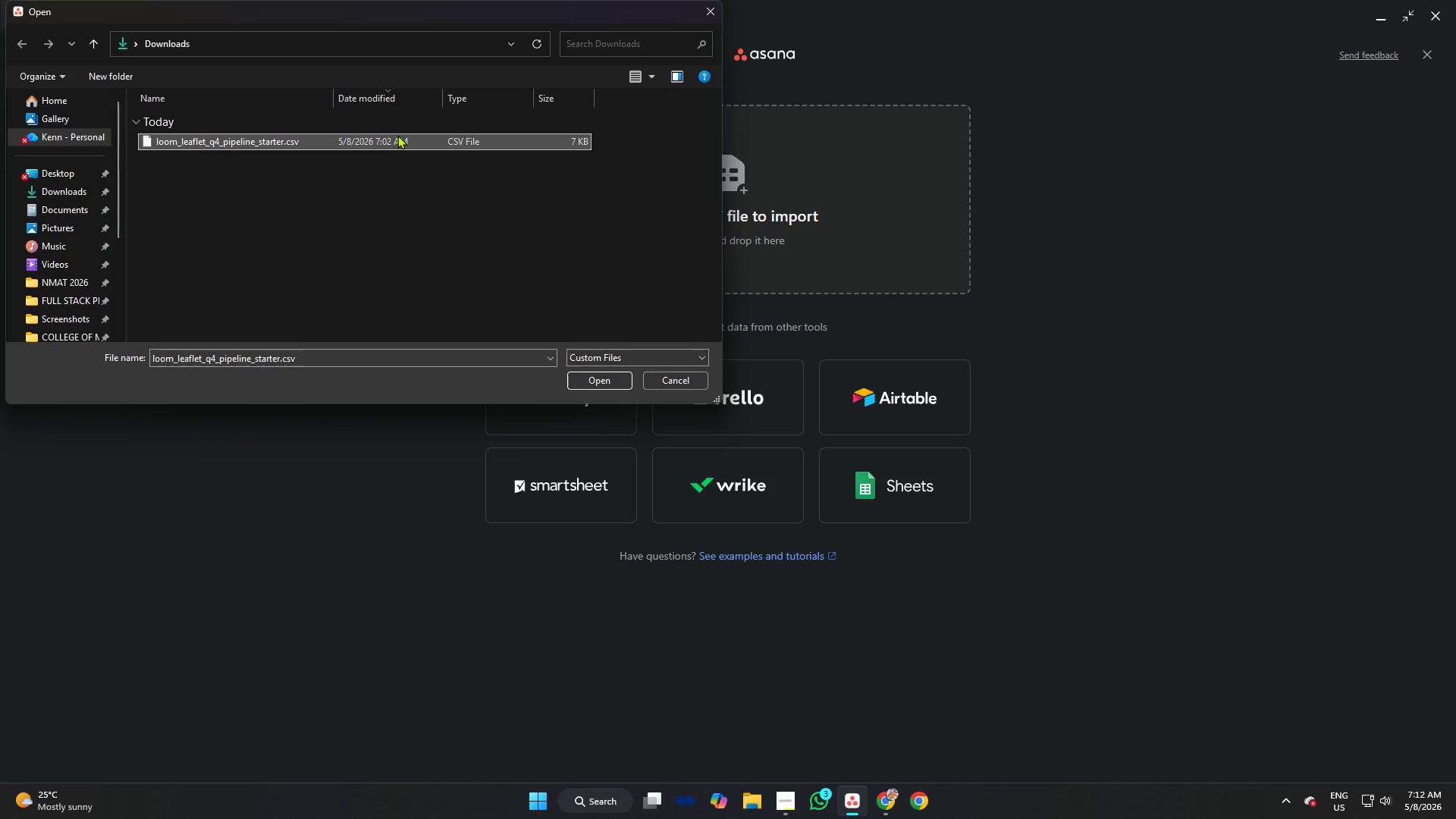 
key(Enter)
 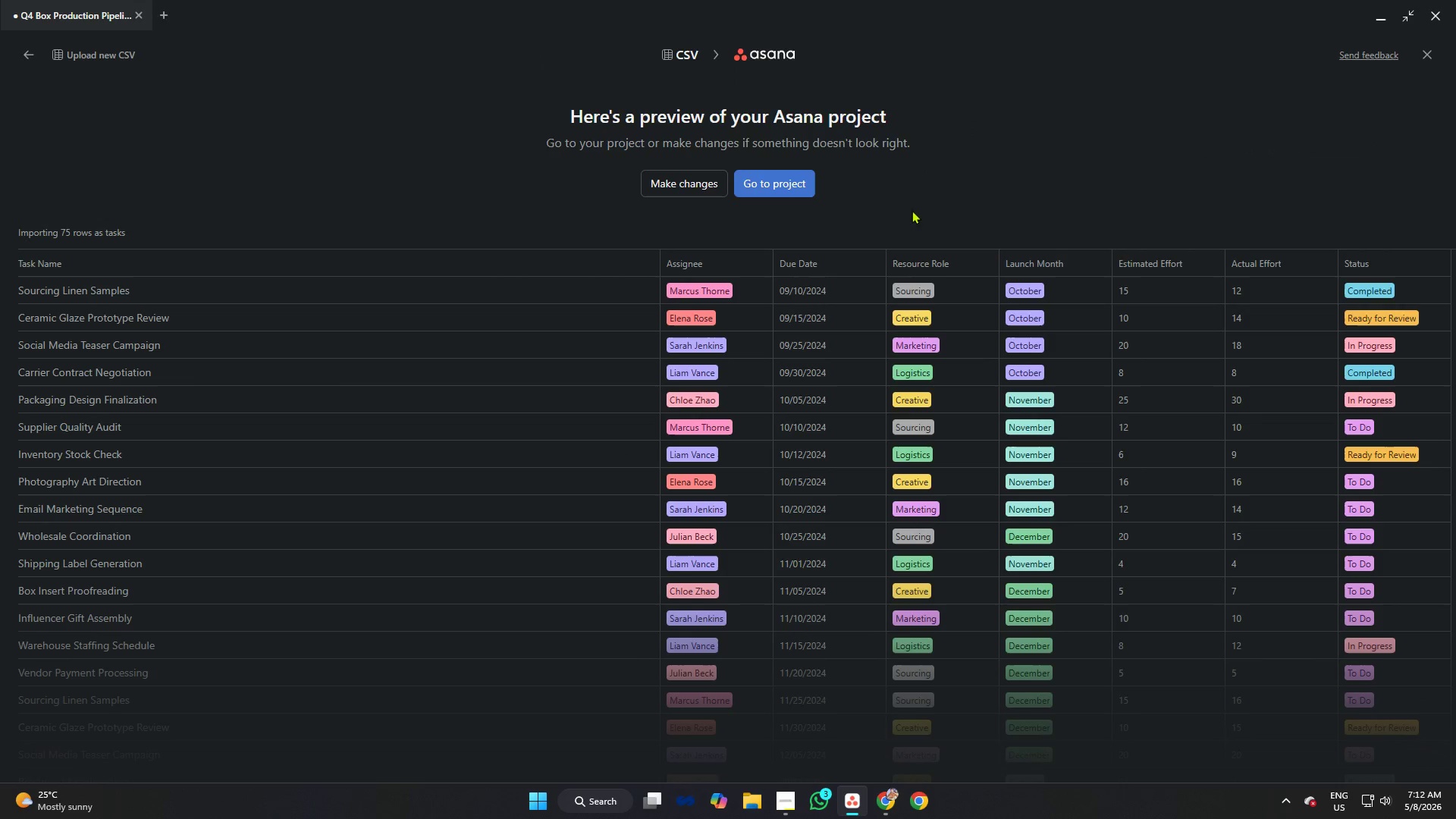 
scroll: coordinate [859, 288], scroll_direction: down, amount: 3.0
 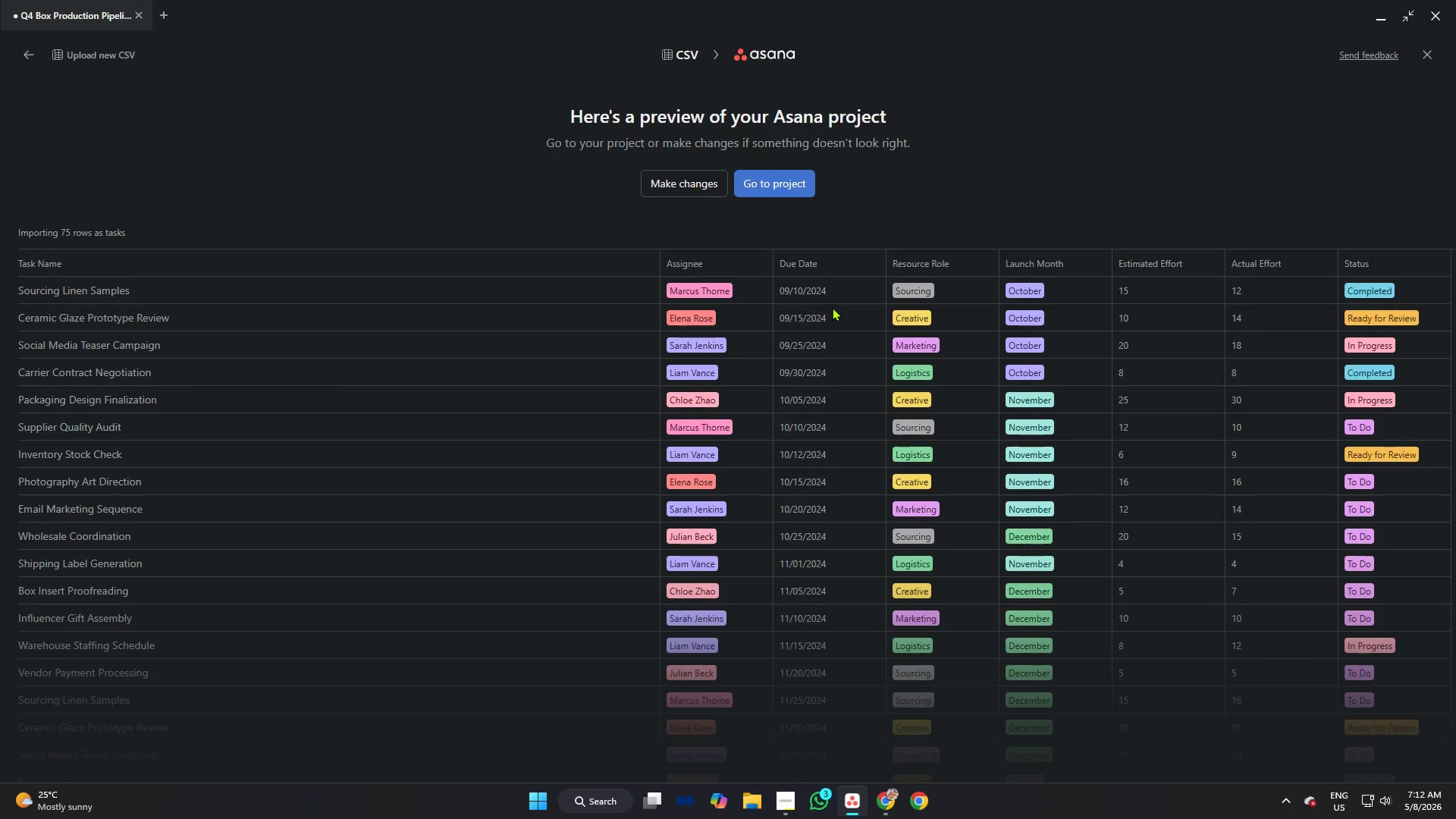 
left_click([767, 186])
 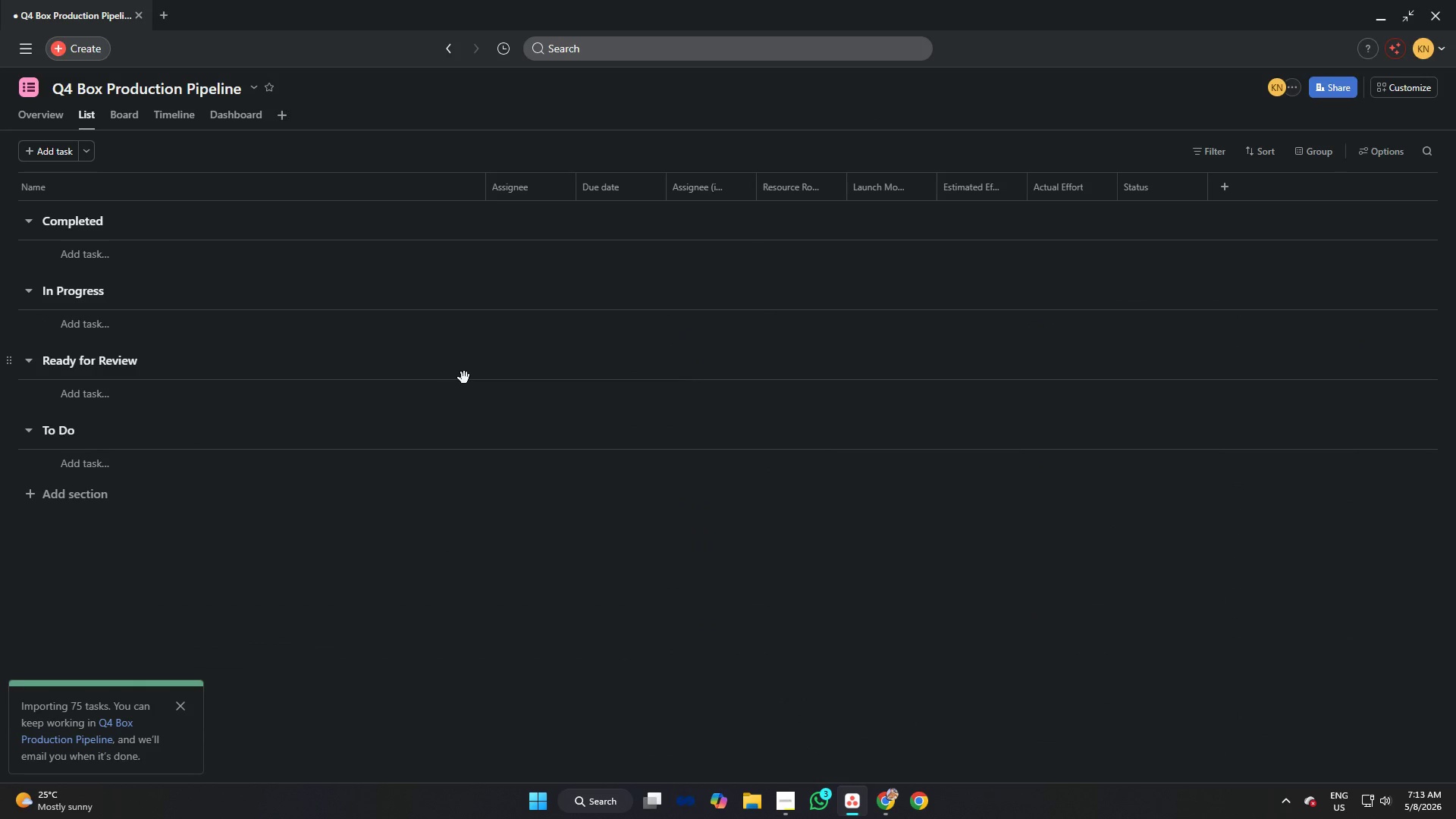 
scroll: coordinate [457, 352], scroll_direction: up, amount: 2.0
 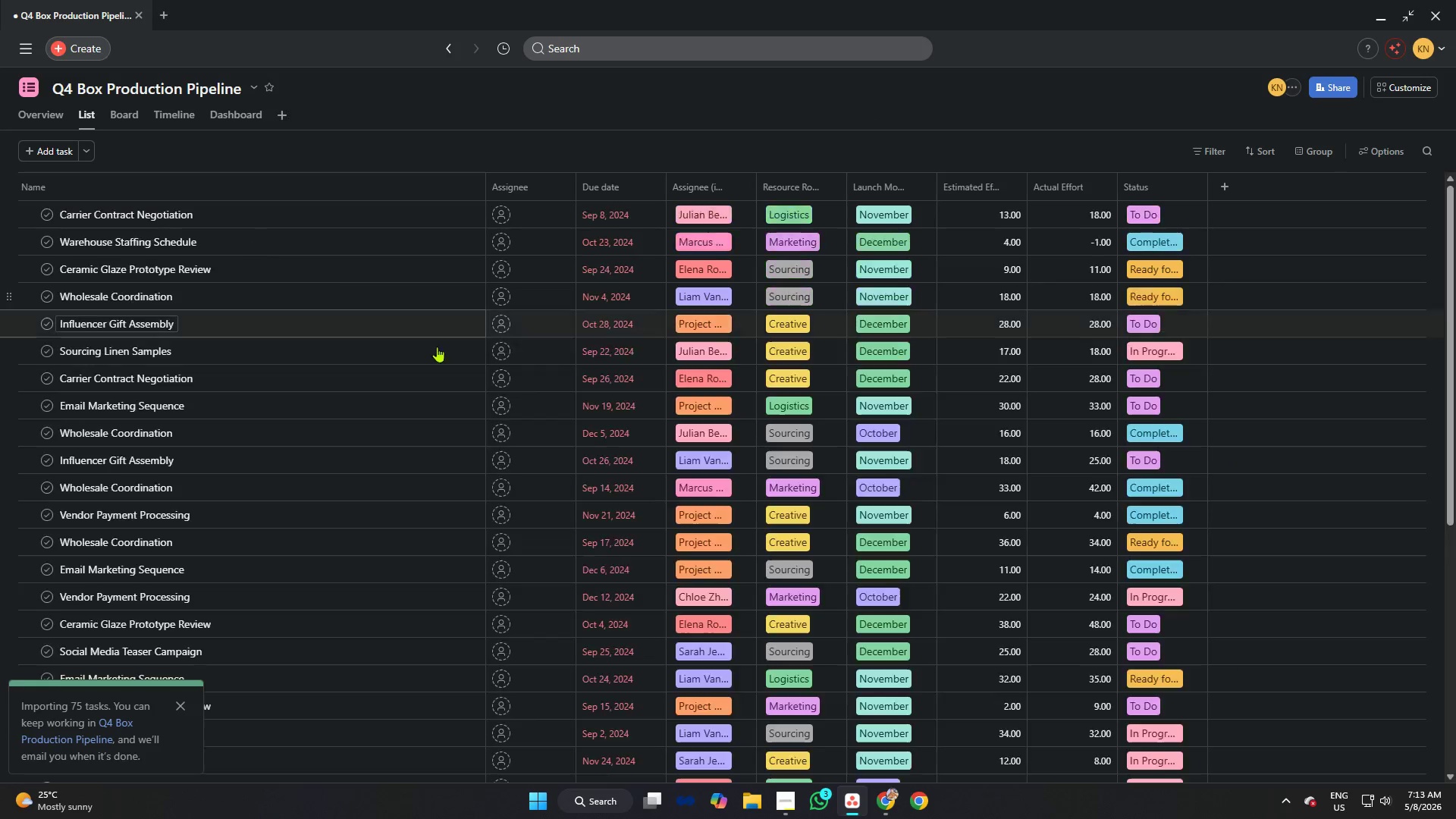 
scroll: coordinate [499, 356], scroll_direction: down, amount: 11.0
 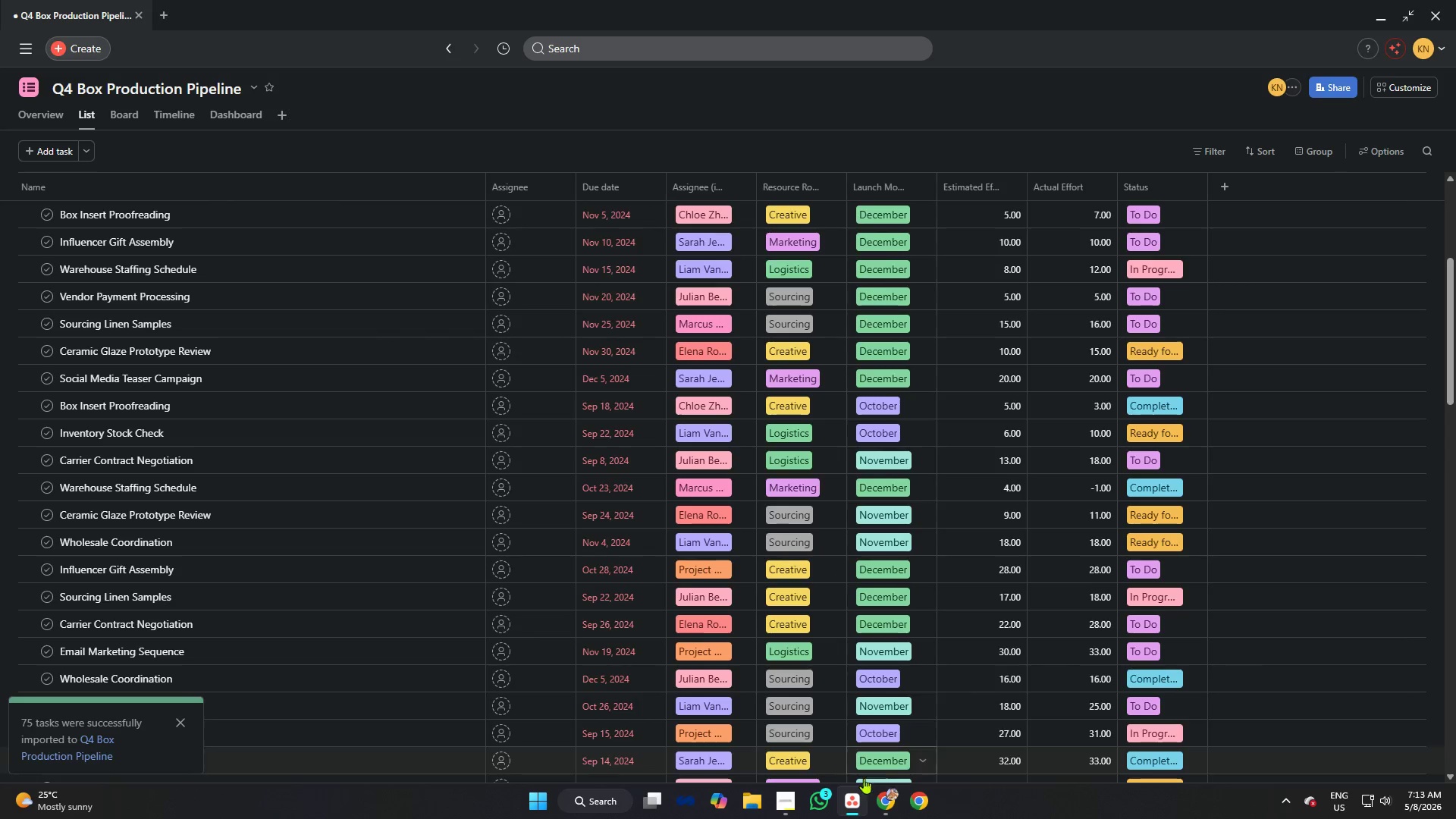 
left_click([784, 795])